 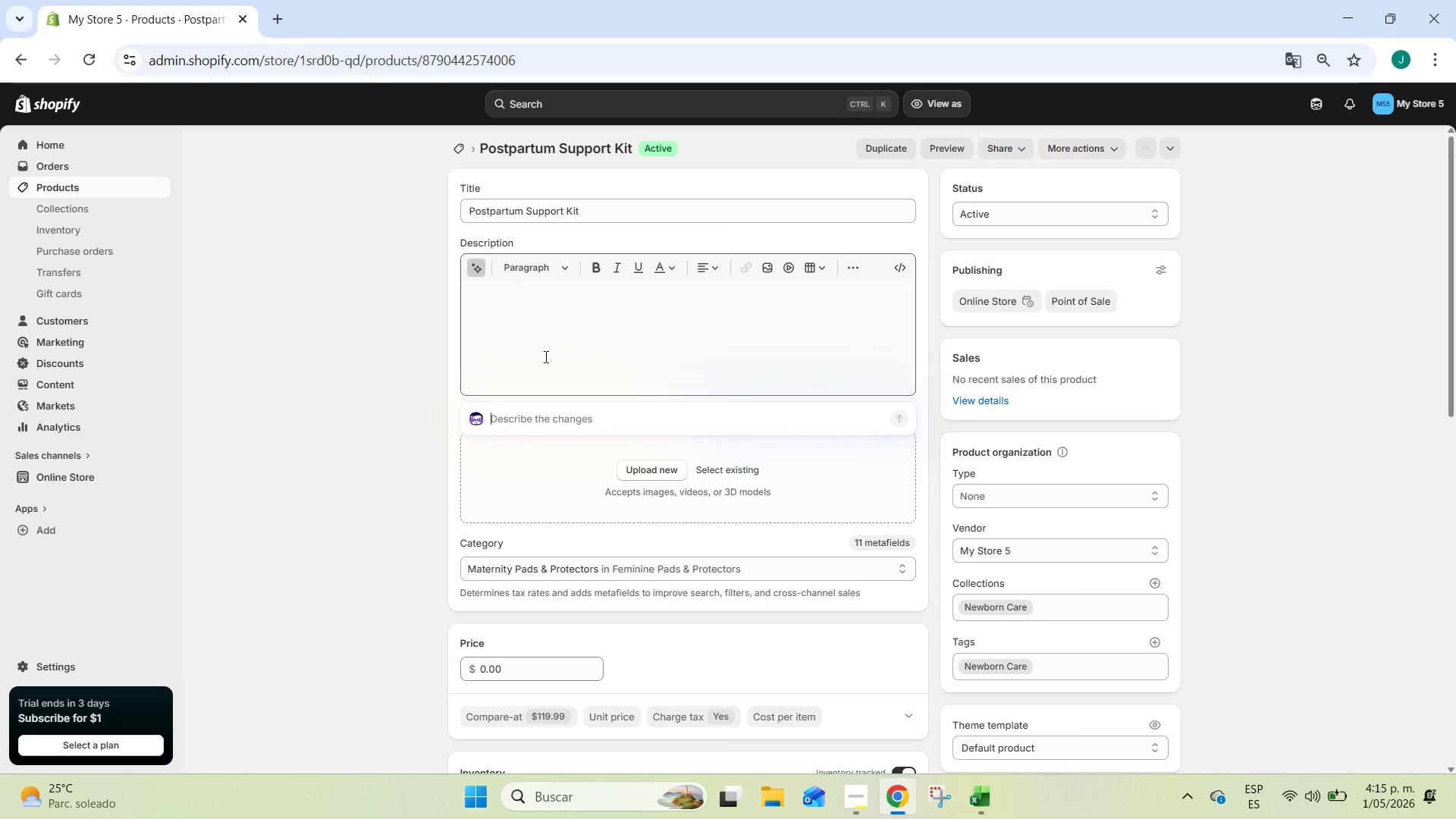 
key(Control+V)
 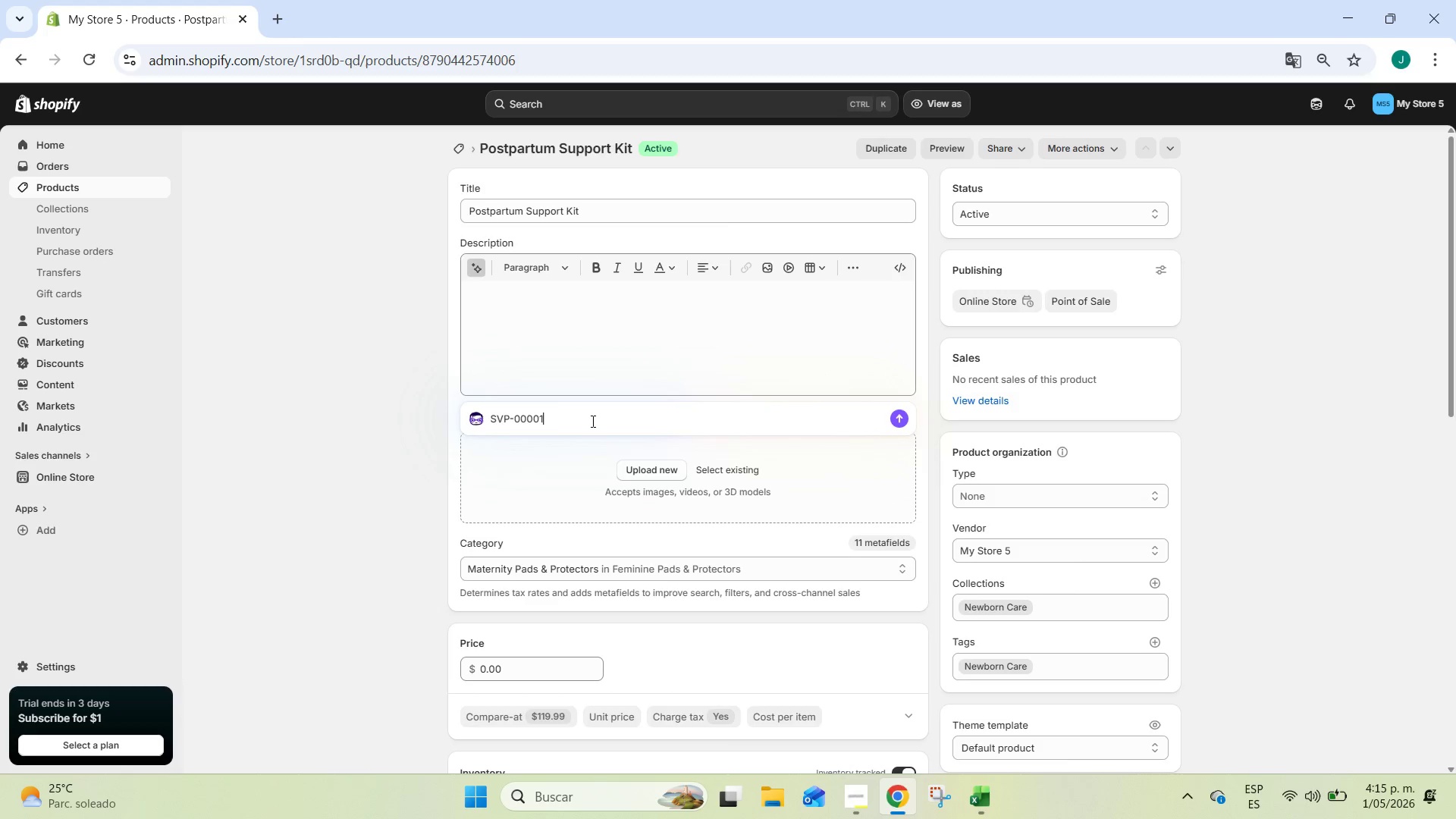 
left_click_drag(start_coordinate=[567, 417], to_coordinate=[463, 417])
 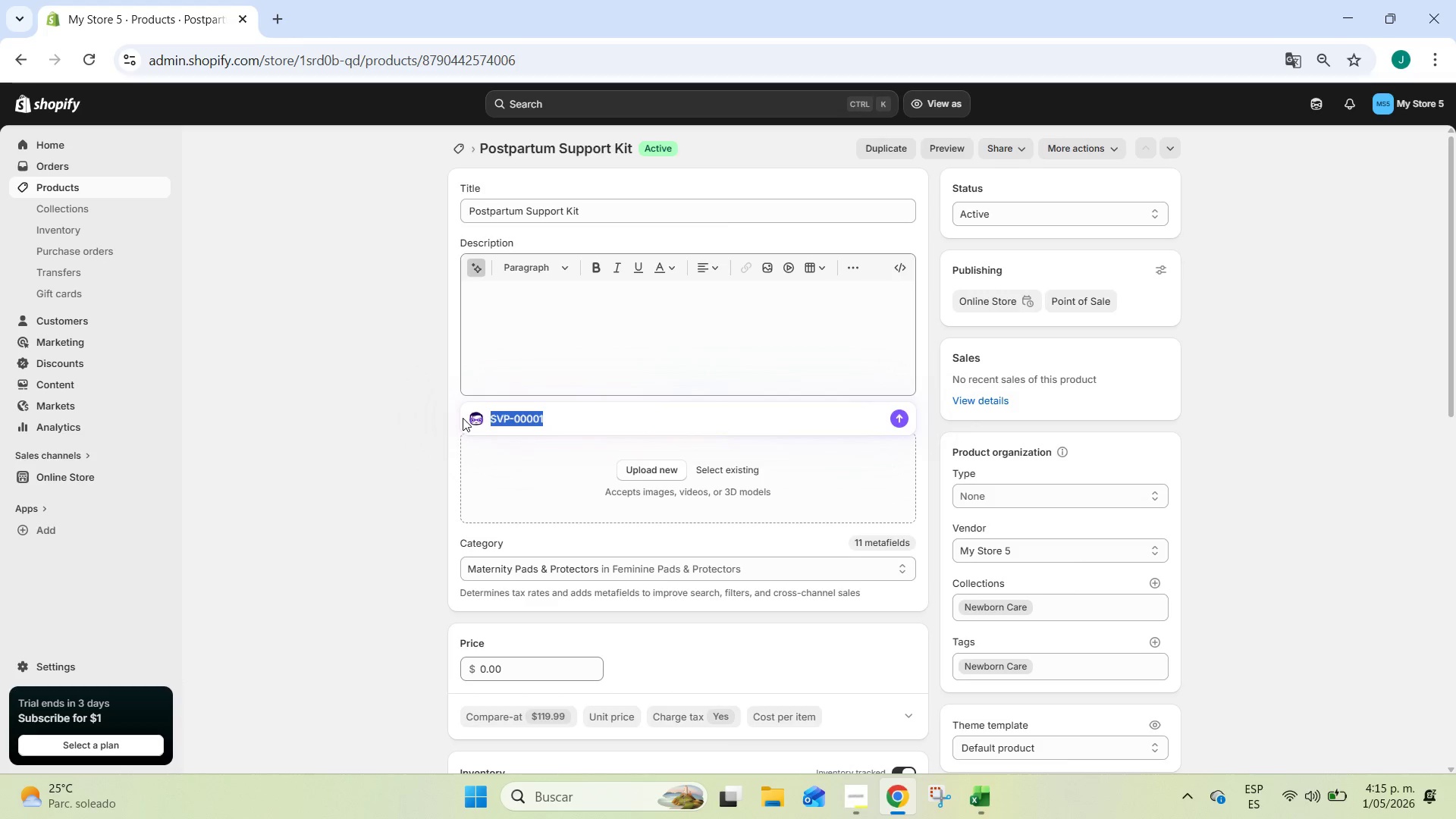 
key(Backspace)
 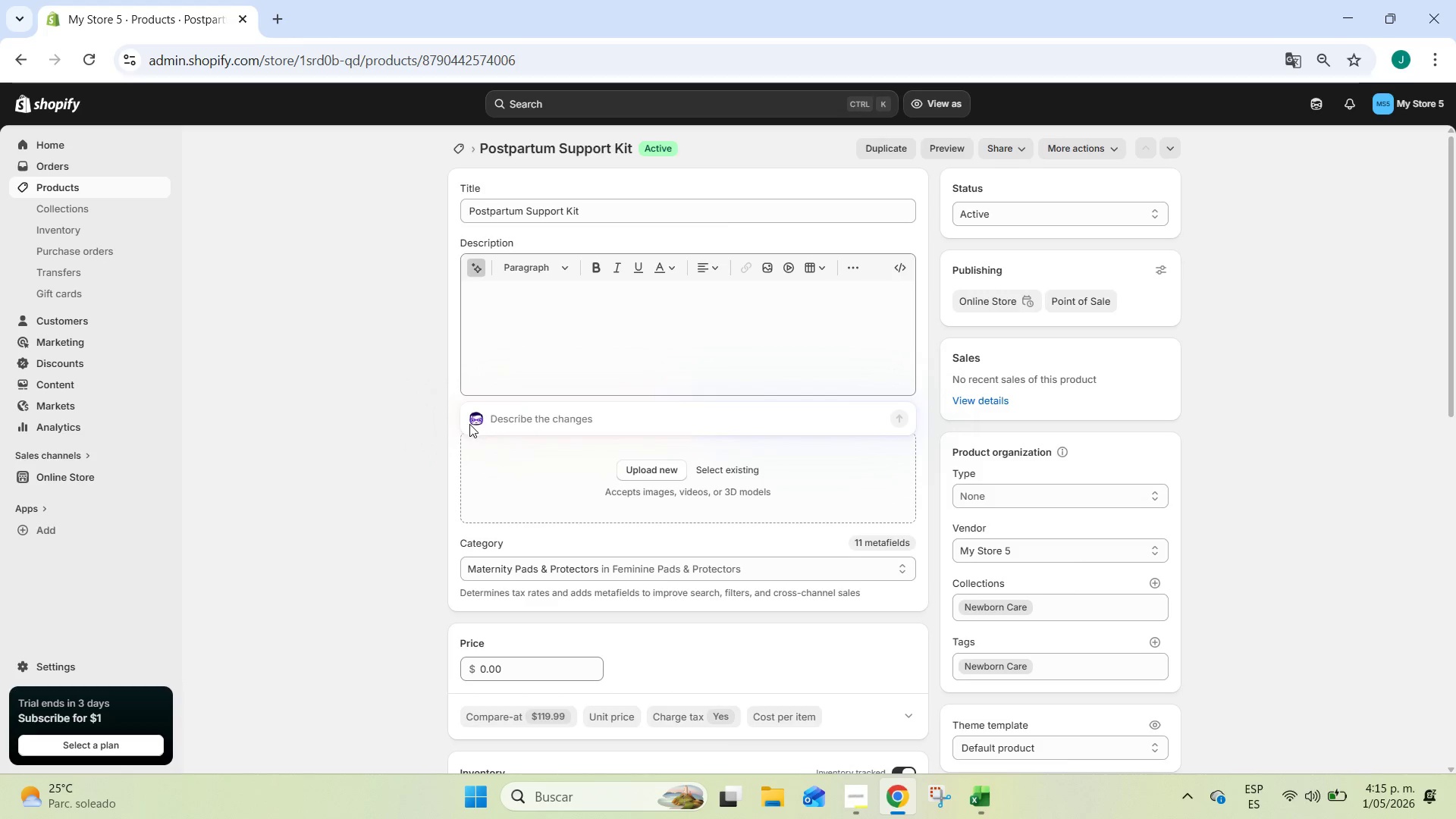 
key(Control+V)